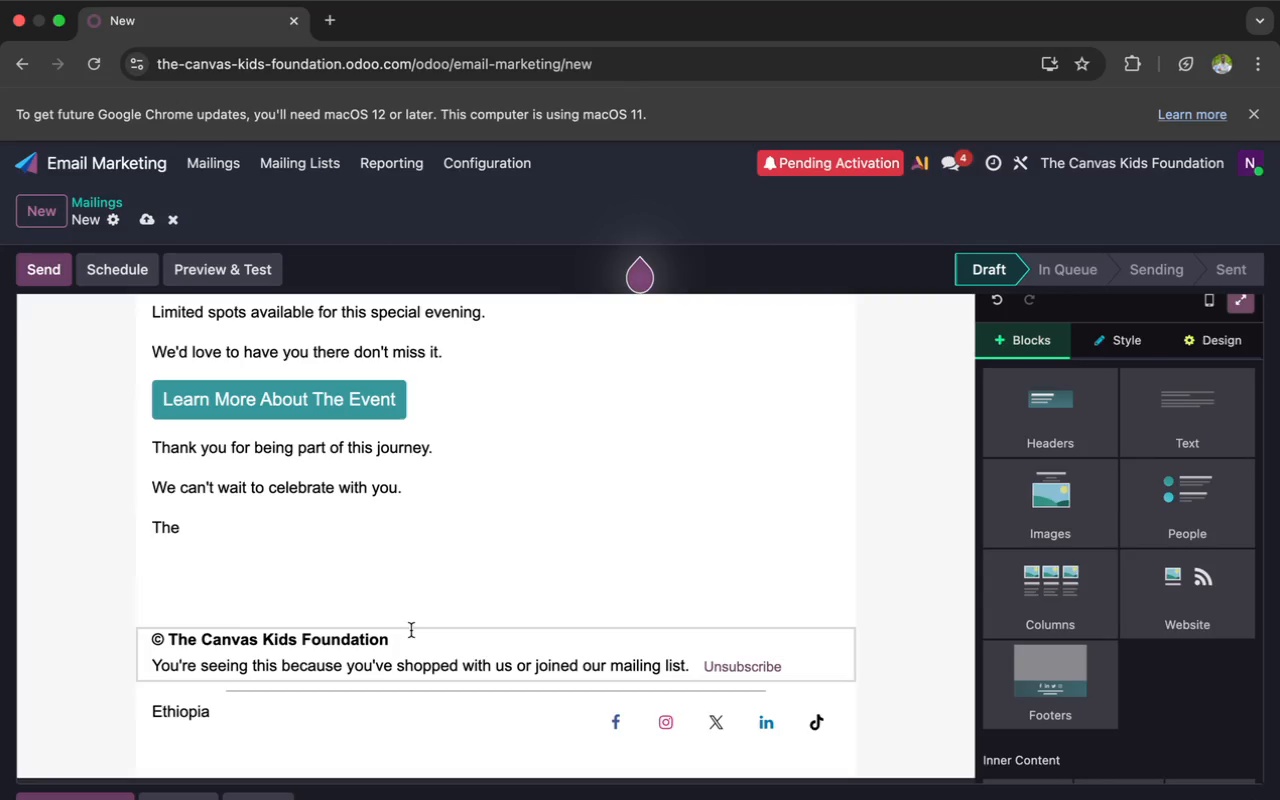 
left_click_drag(start_coordinate=[409, 634], to_coordinate=[201, 644])
 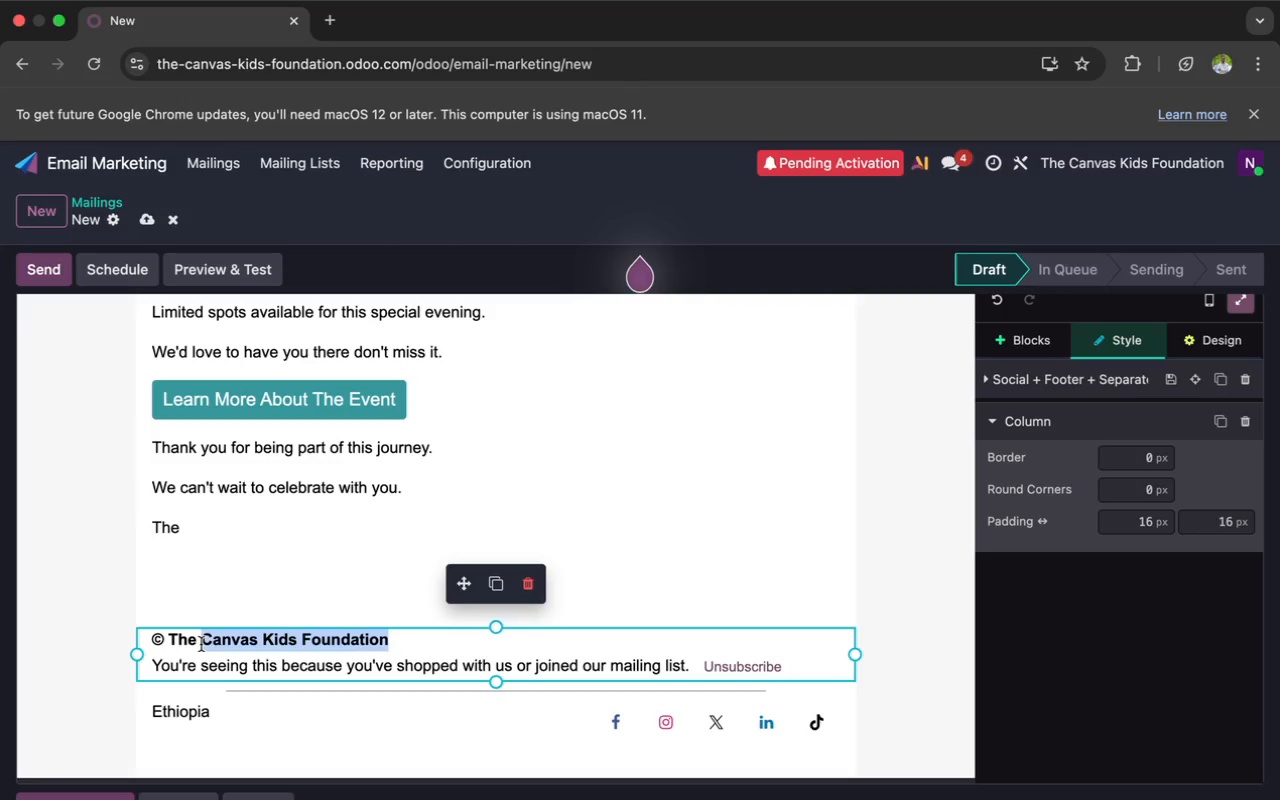 
key(Meta+C)
 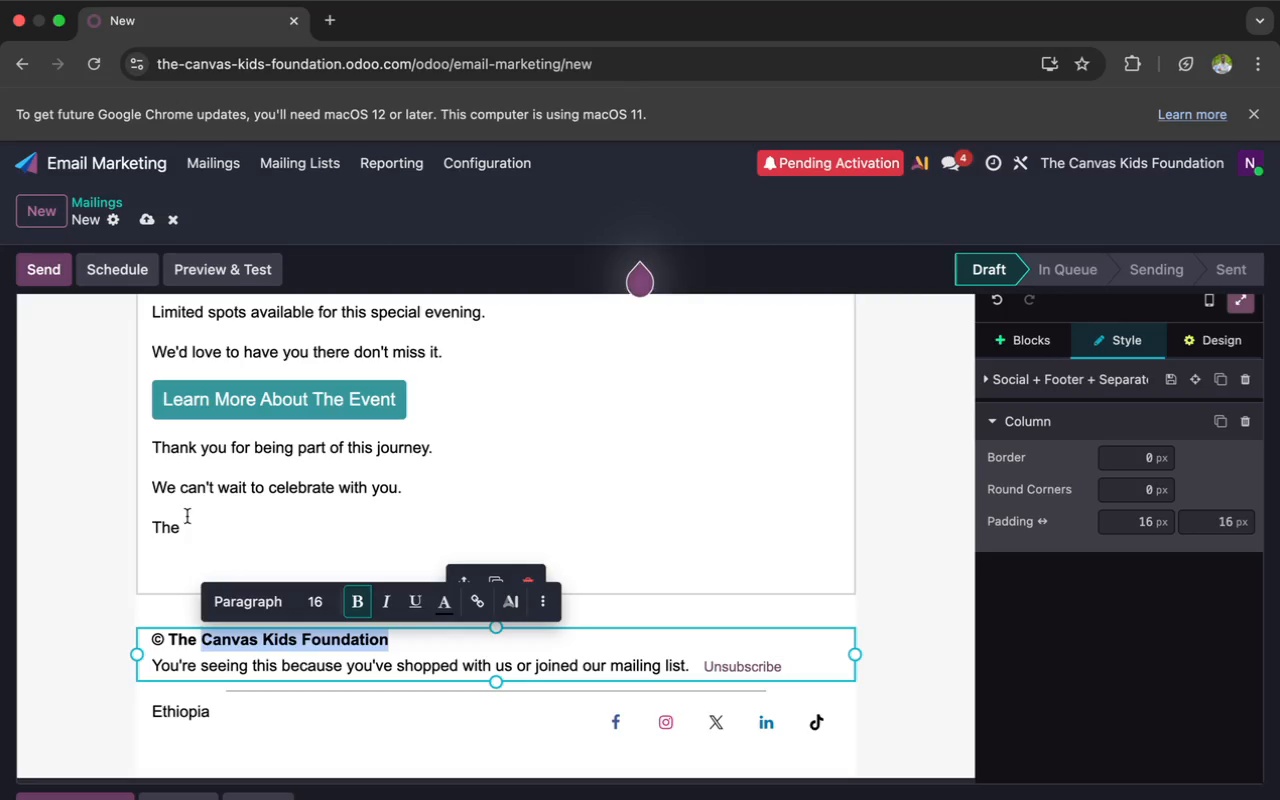 
left_click([186, 524])
 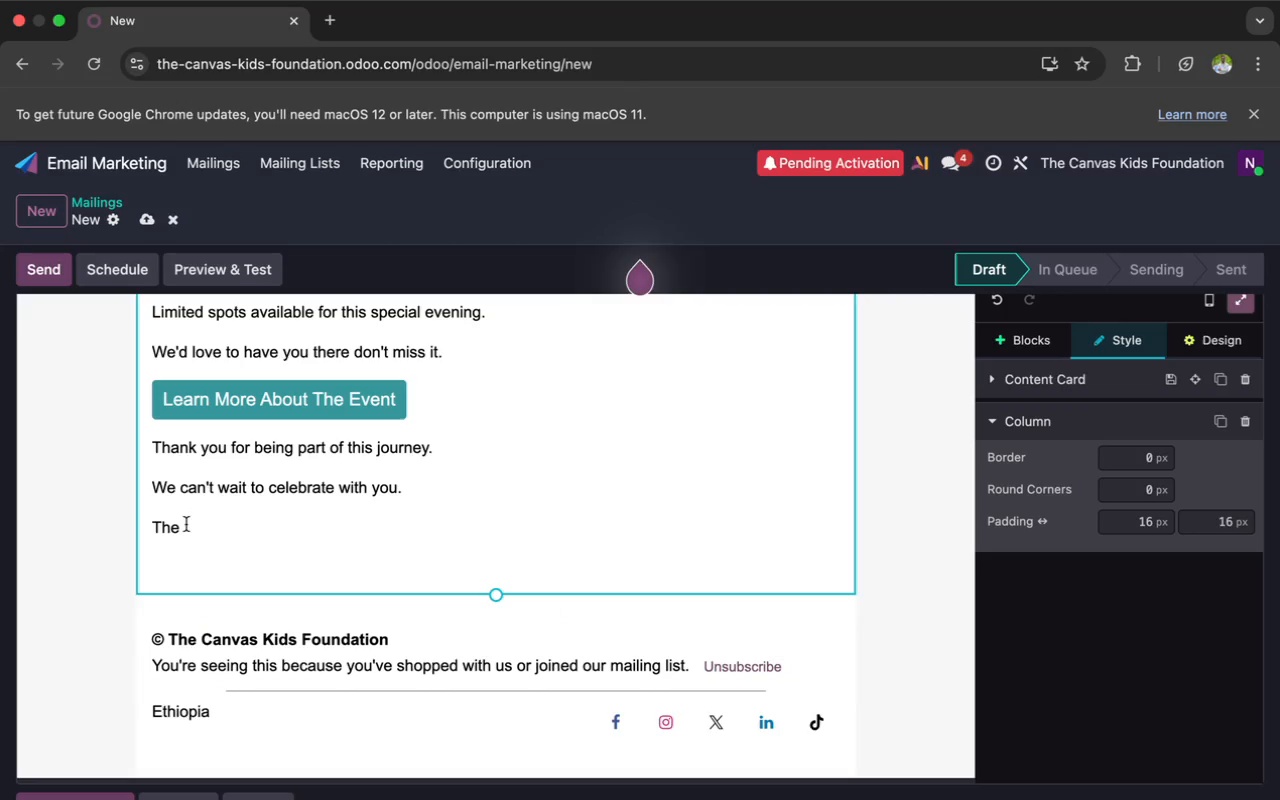 
key(Meta+V)